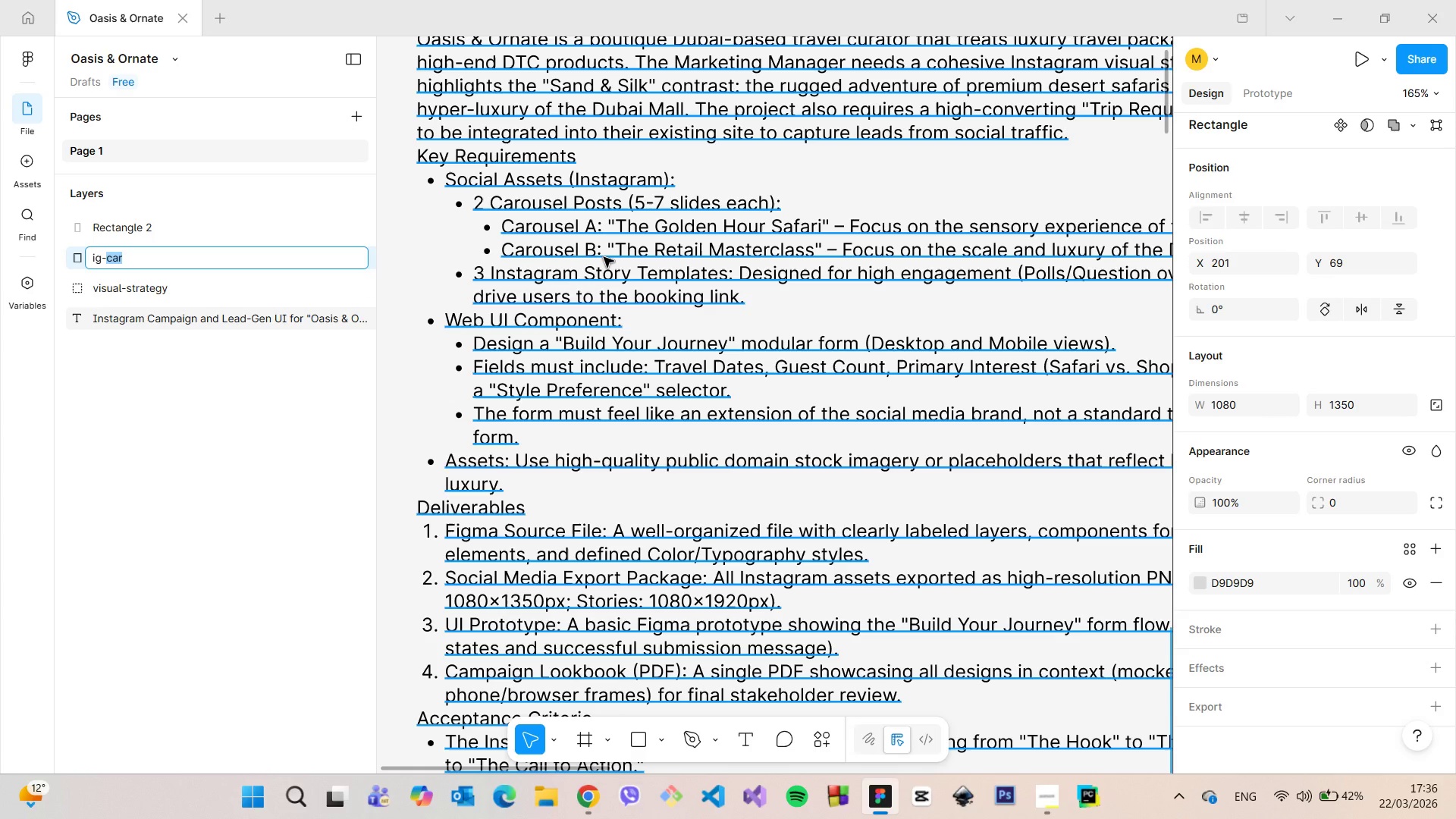 
type(1a)
 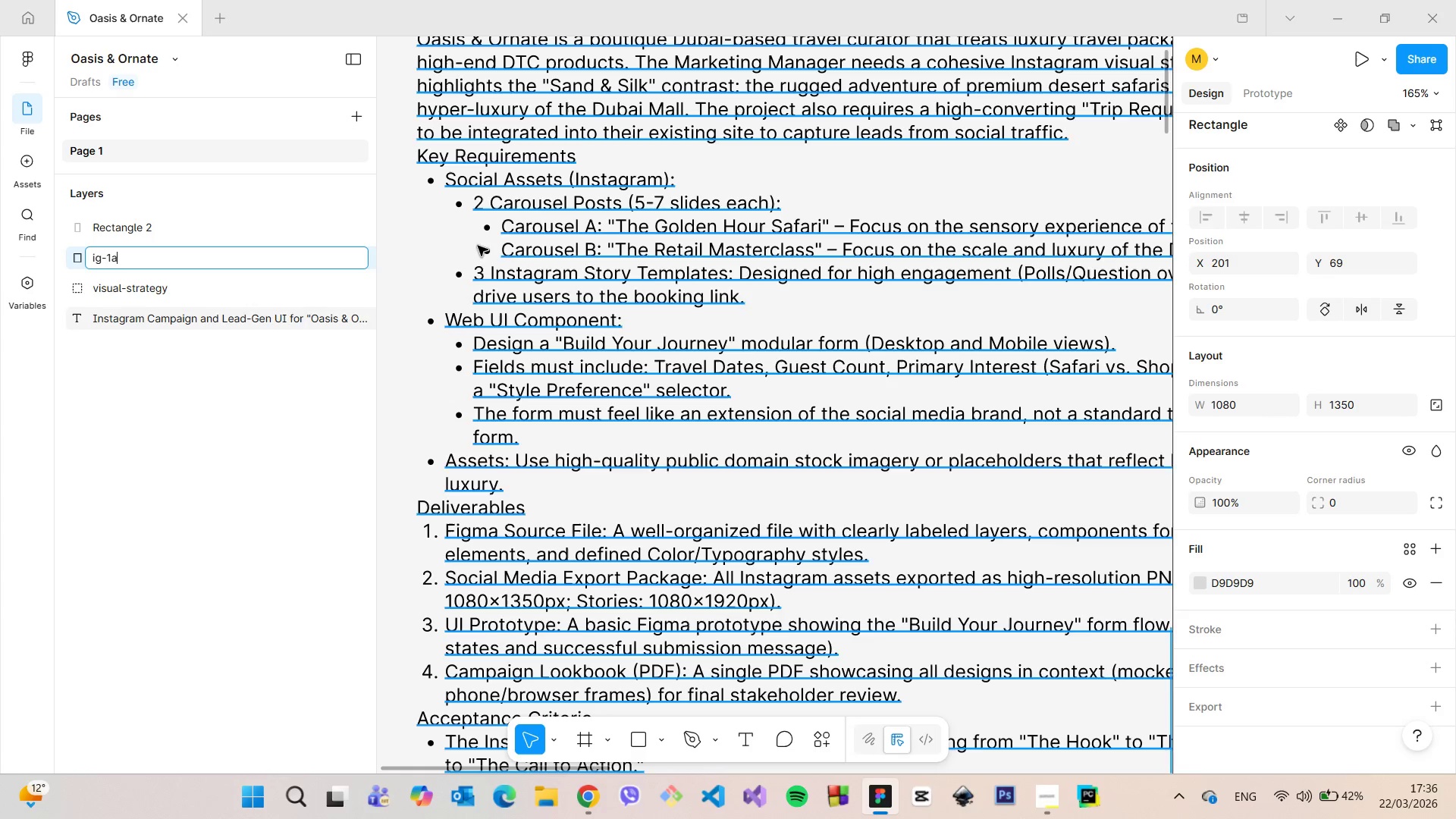 
left_click([444, 240])
 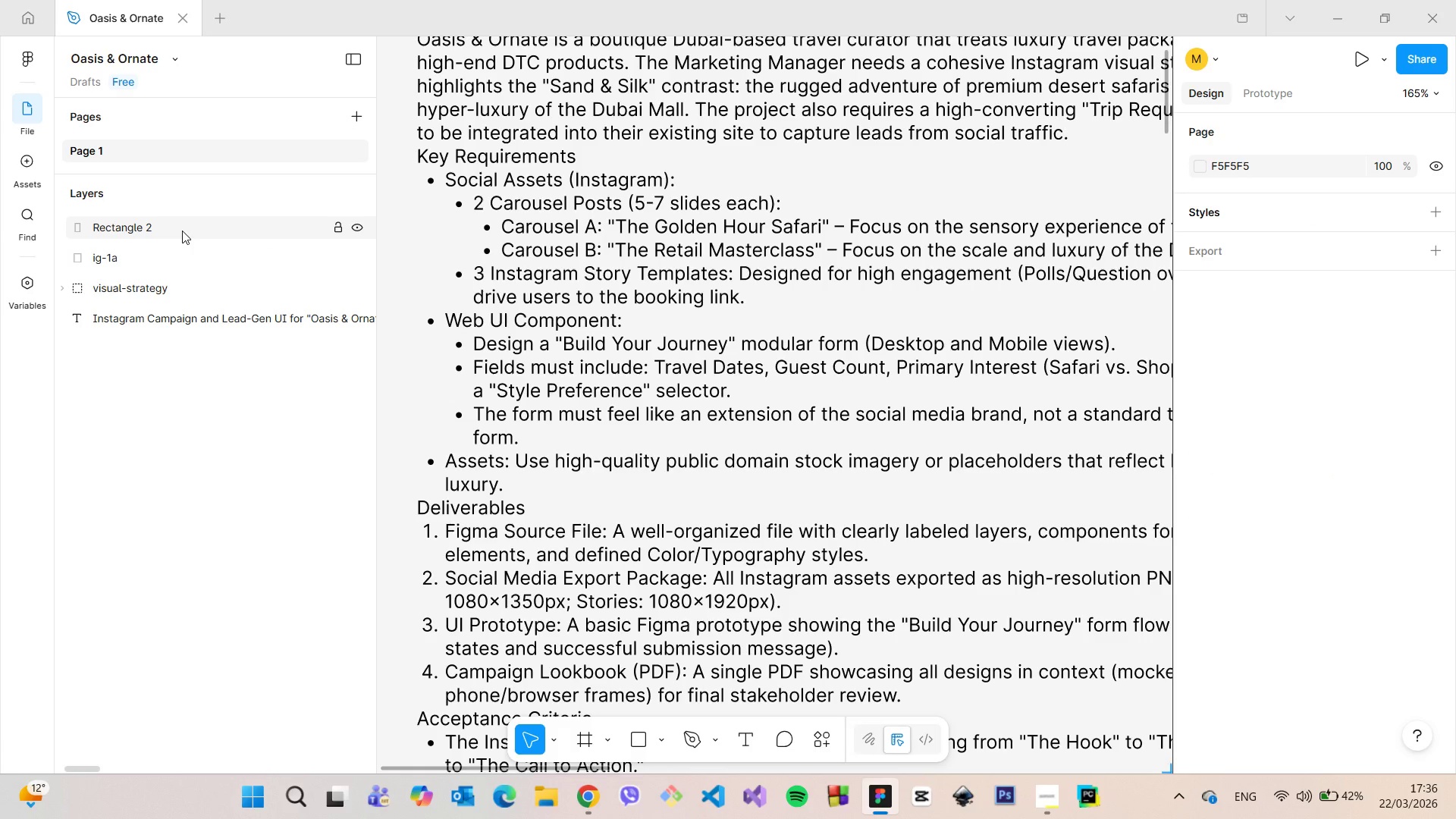 
left_click([182, 231])
 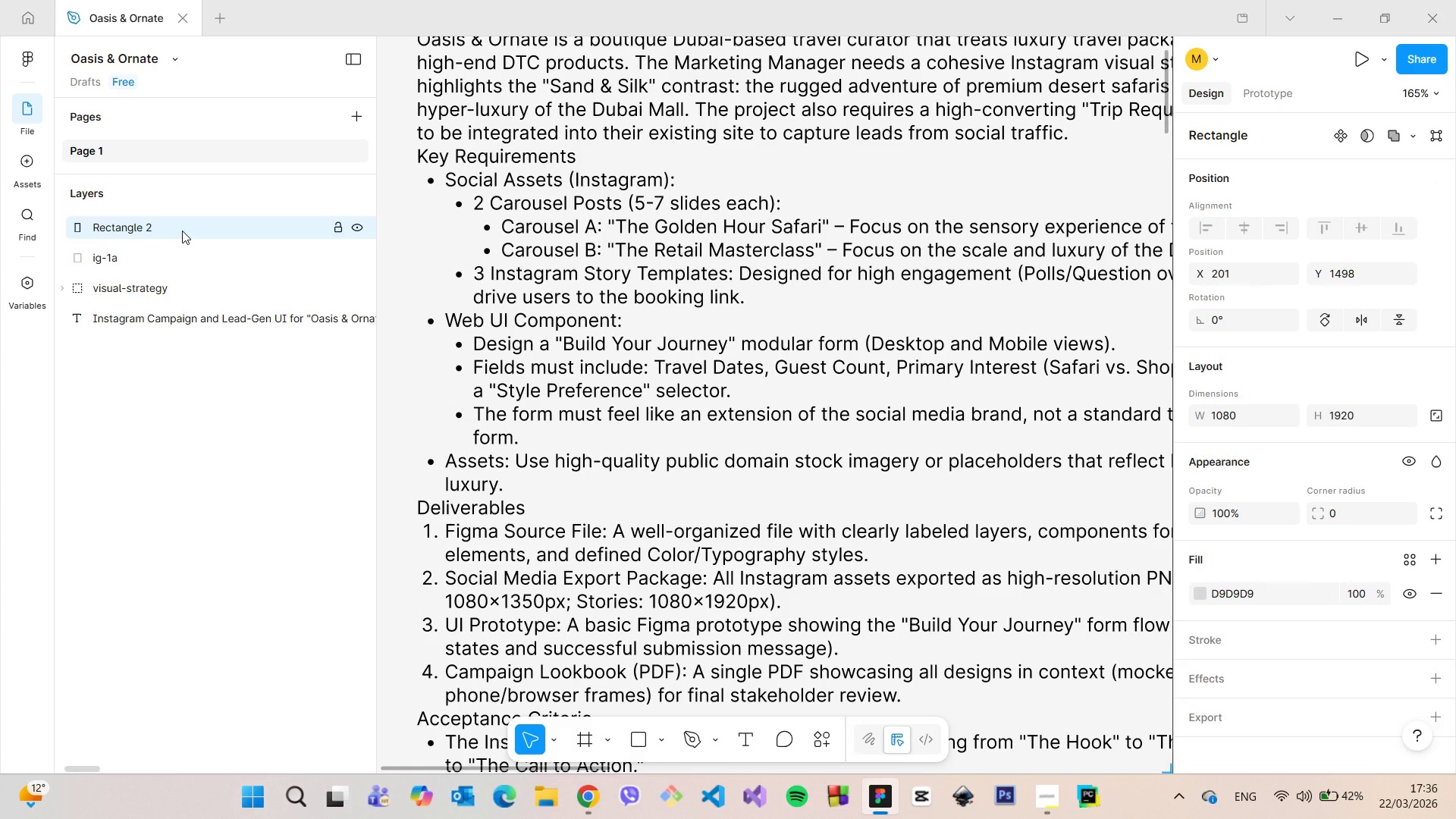 
double_click([182, 231])
 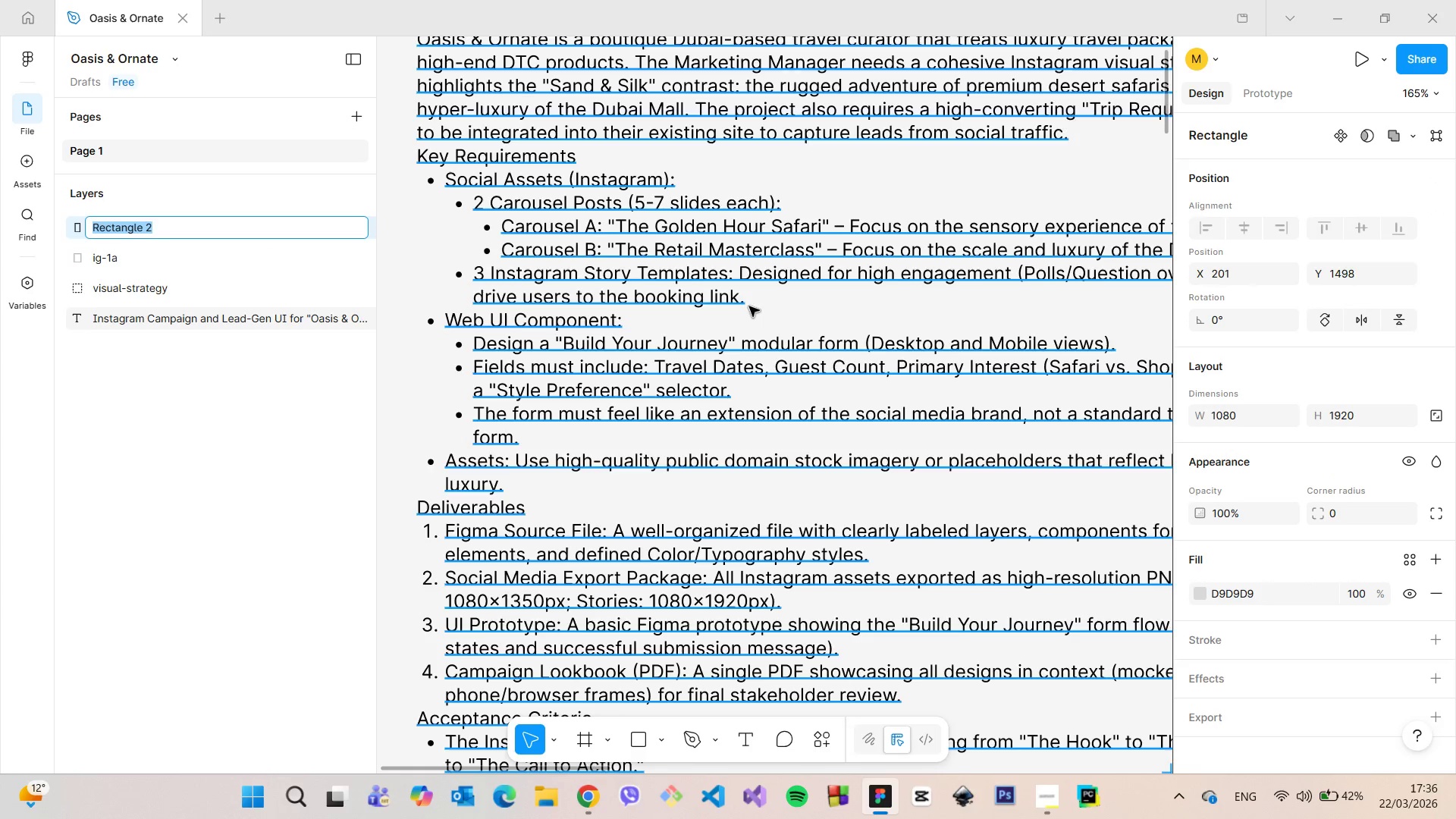 
scroll: coordinate [750, 306], scroll_direction: down, amount: 3.0
 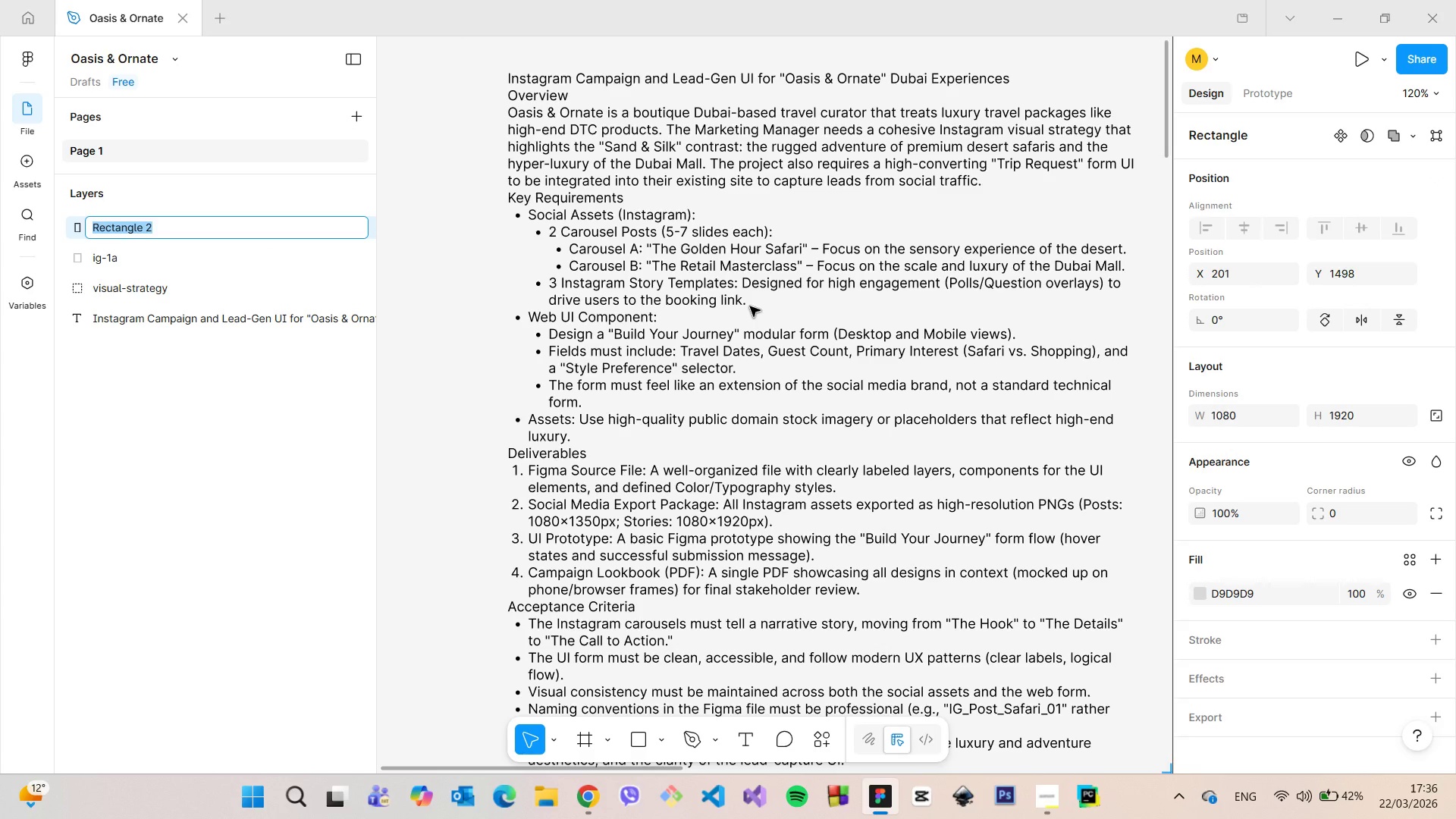 
type(story)
 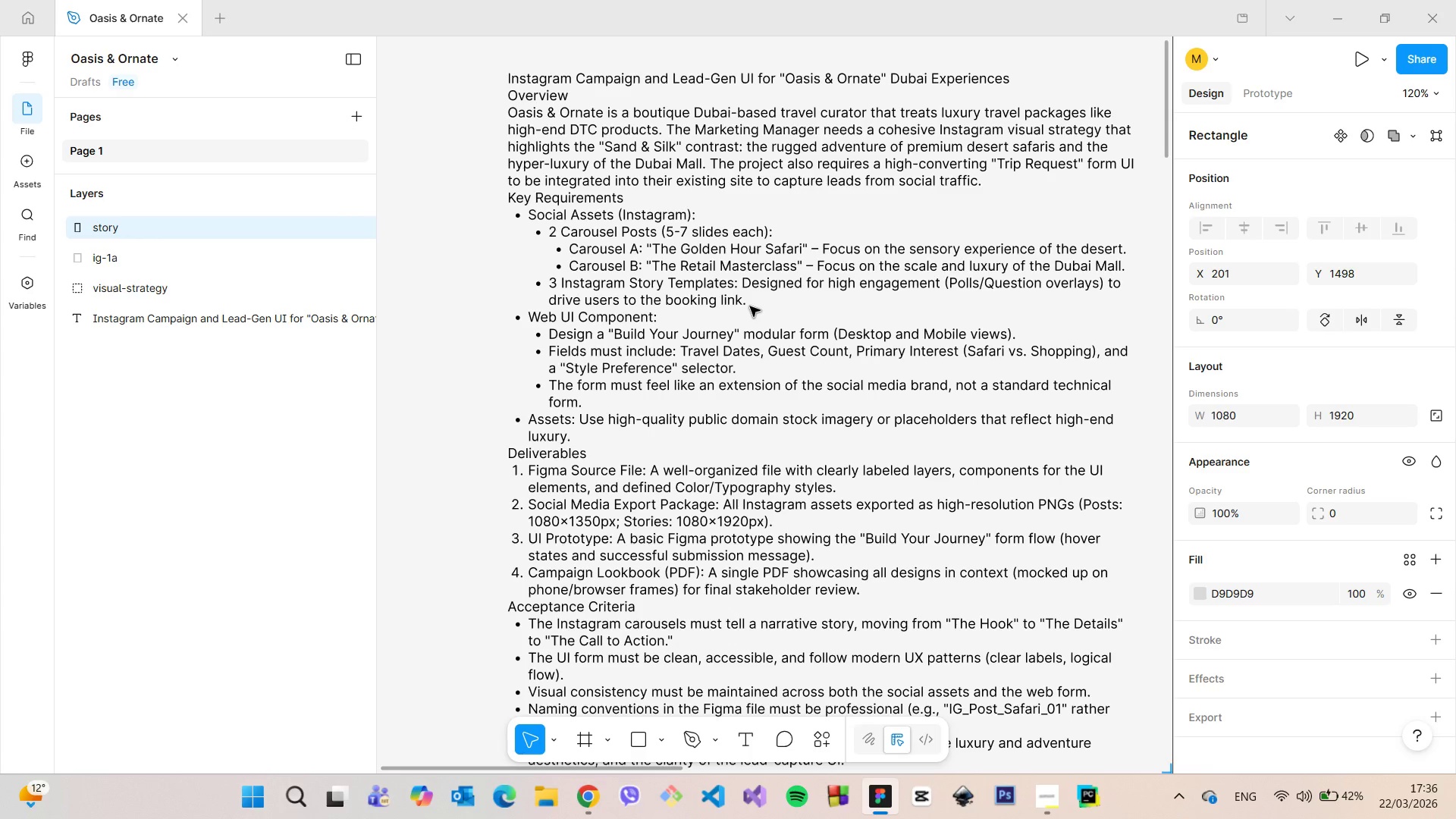 
key(Enter)
 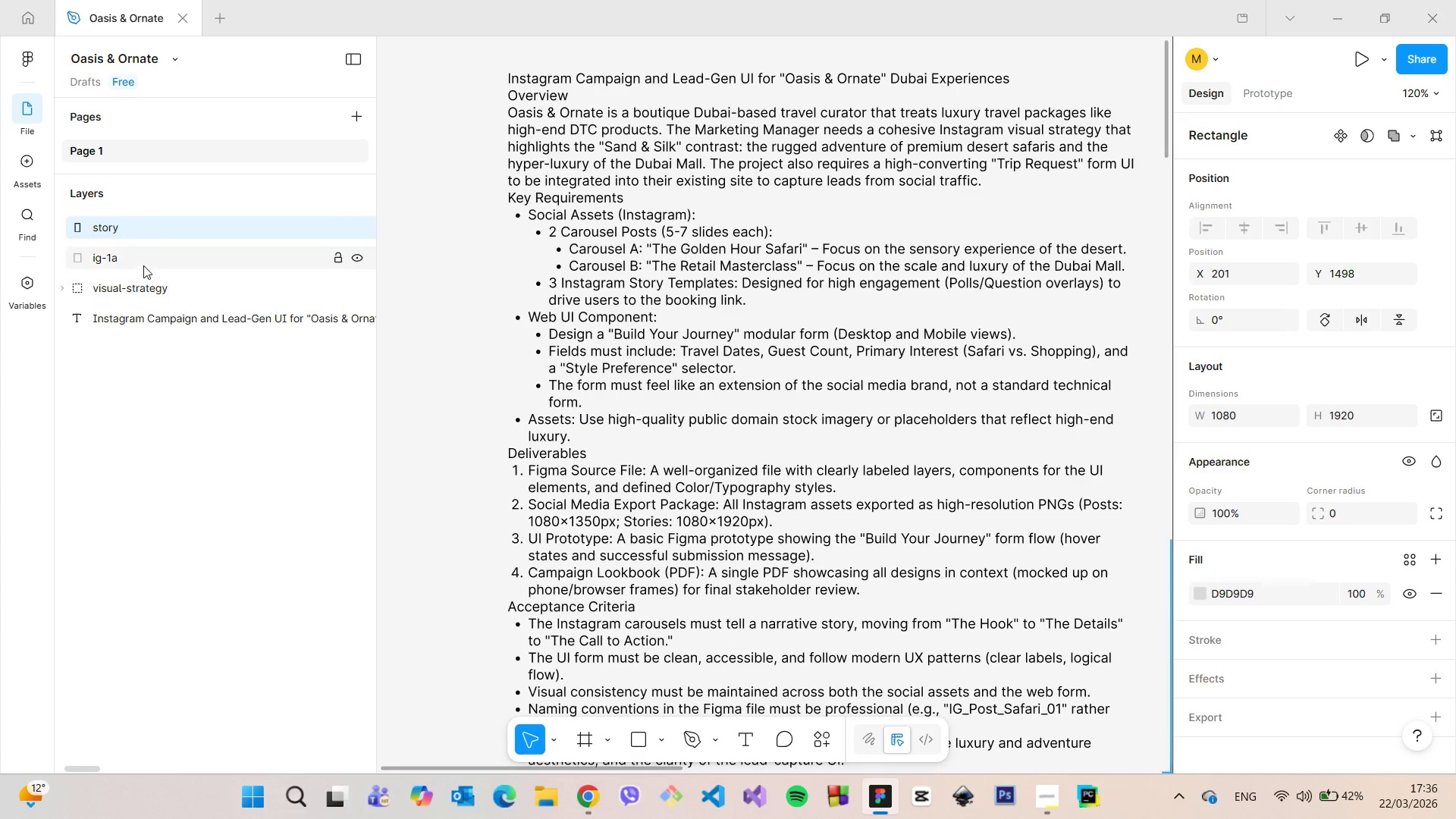 
left_click([142, 260])
 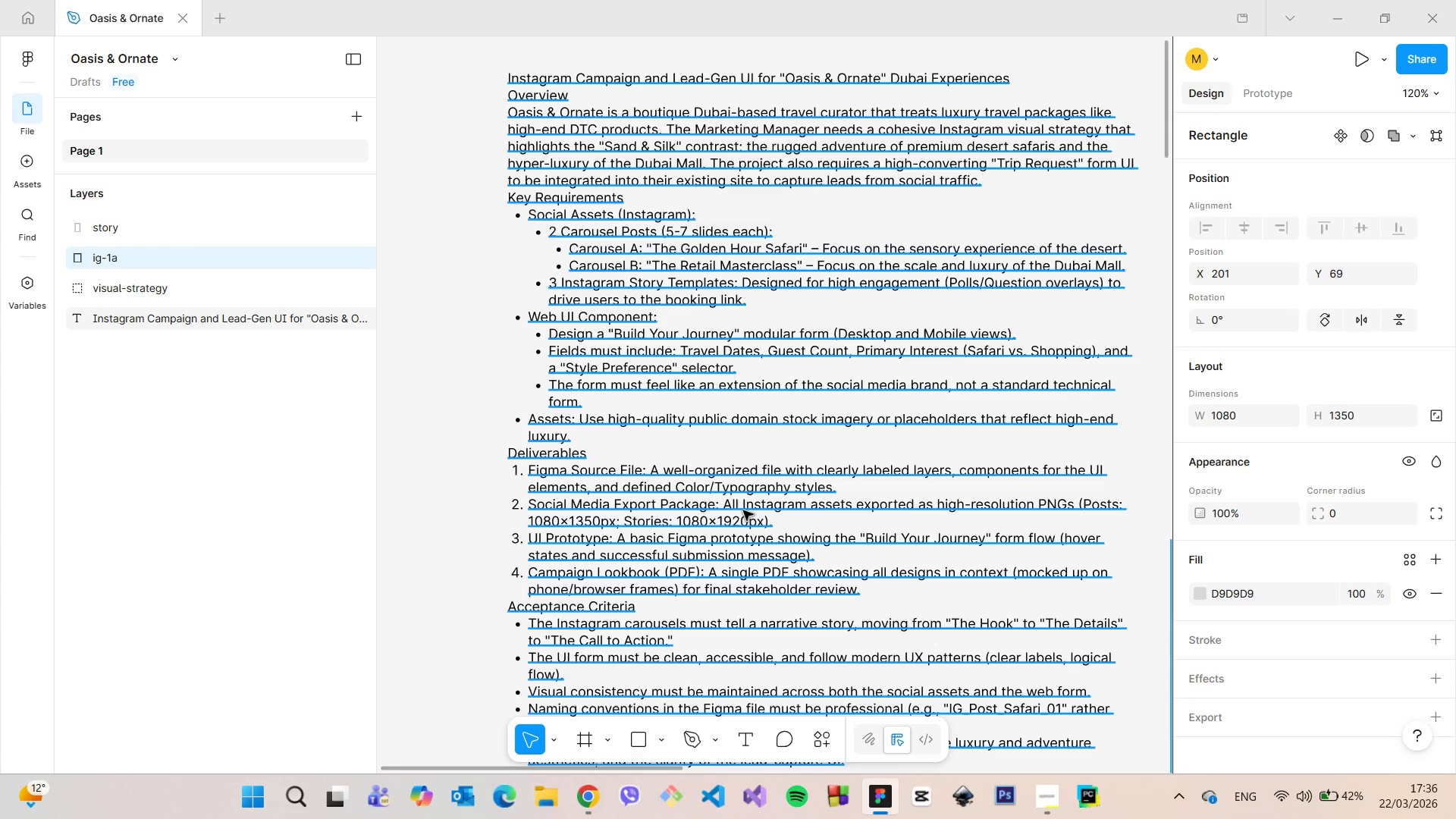 
scroll: coordinate [744, 510], scroll_direction: down, amount: 16.0
 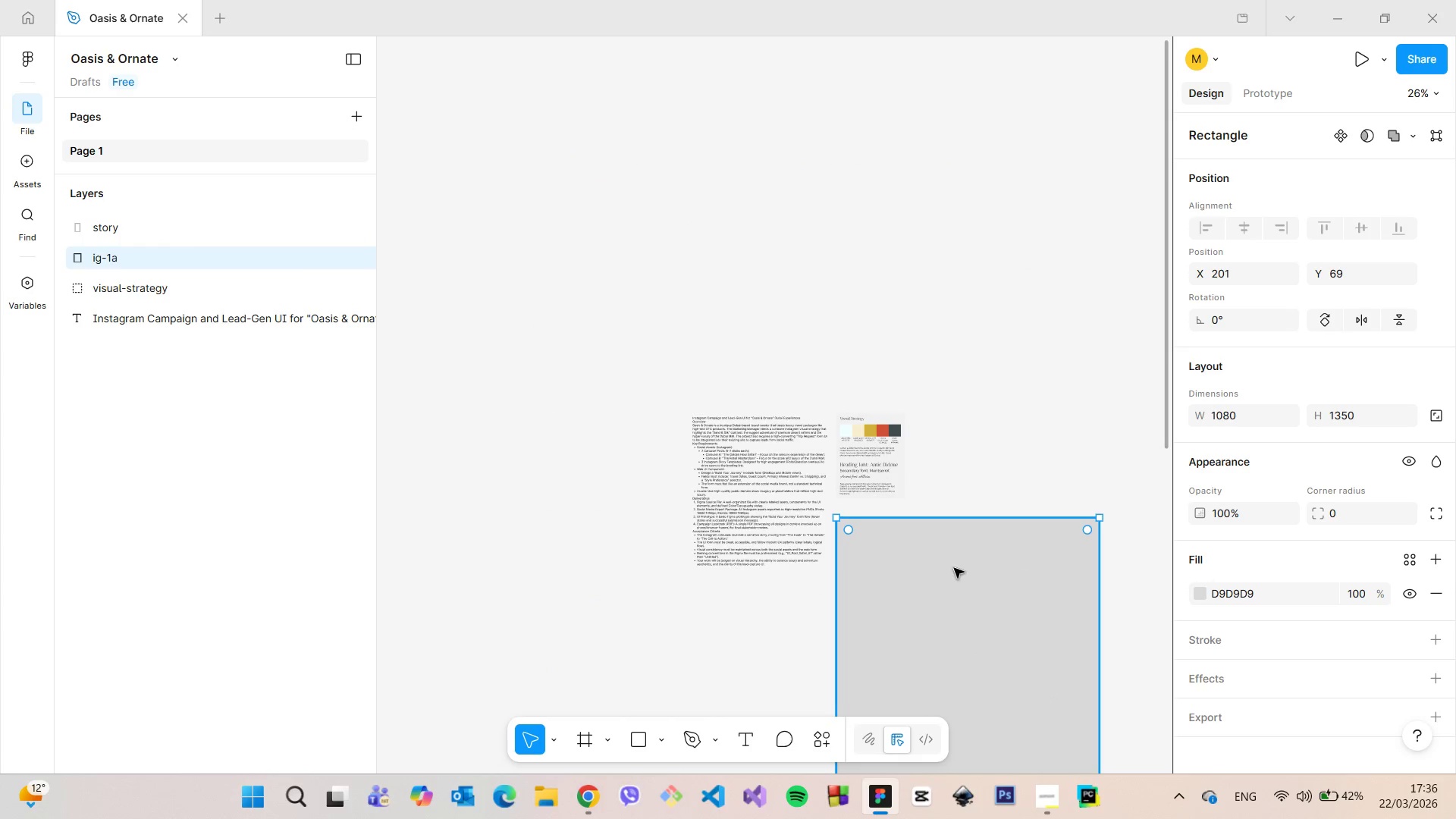 
scroll: coordinate [577, 293], scroll_direction: up, amount: 13.0
 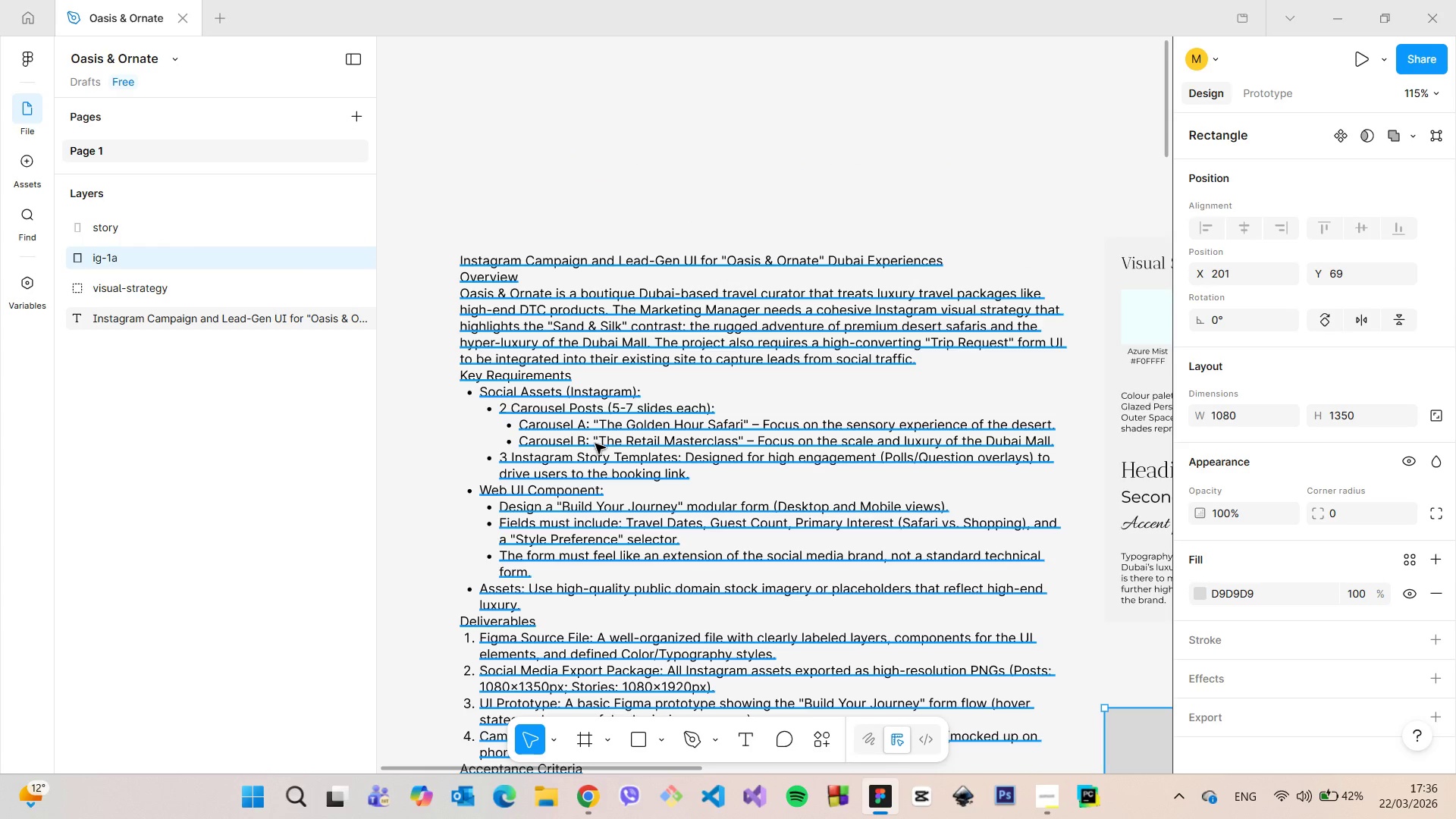 
scroll: coordinate [597, 444], scroll_direction: down, amount: 12.0
 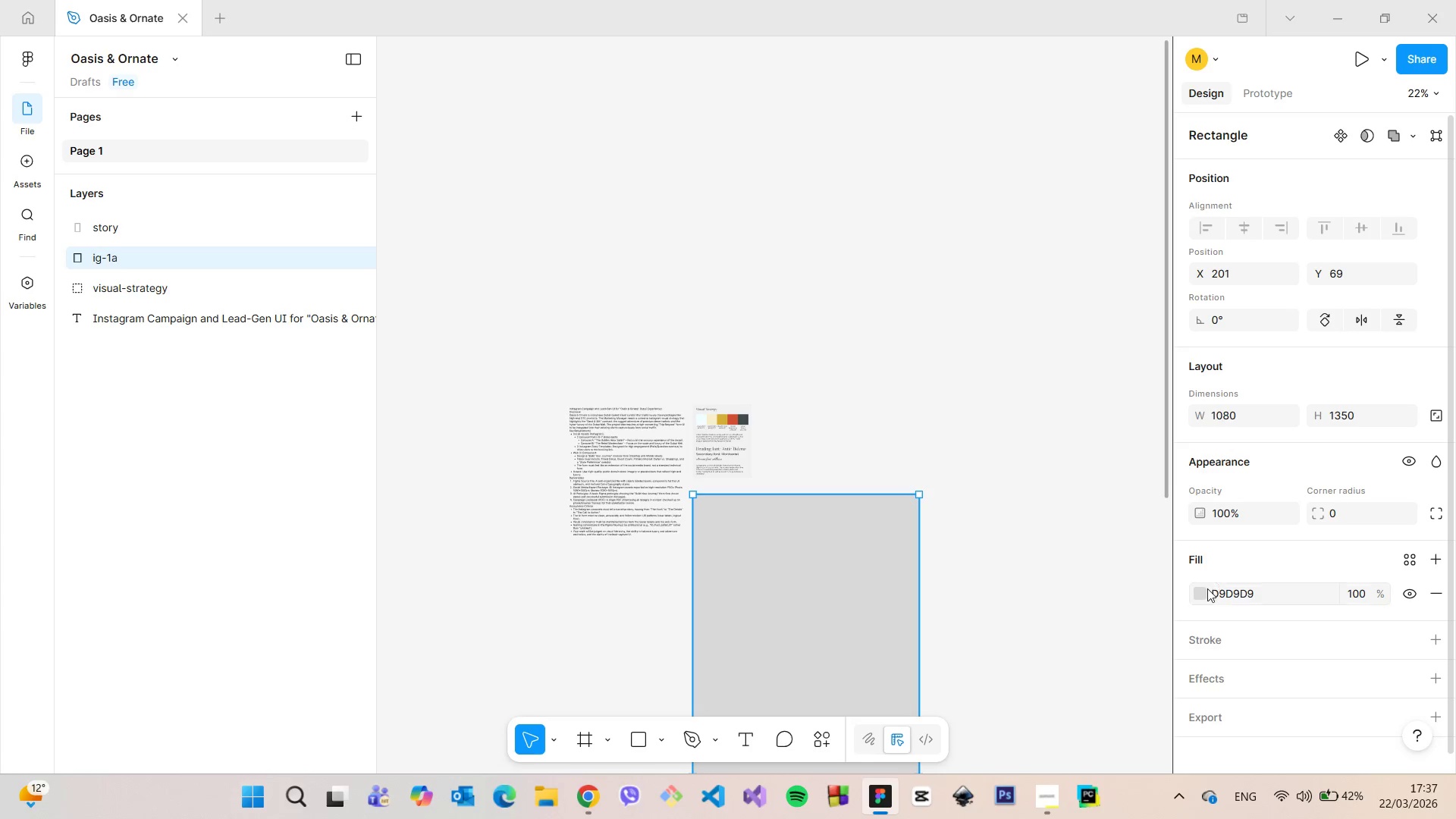 
left_click([1205, 590])
 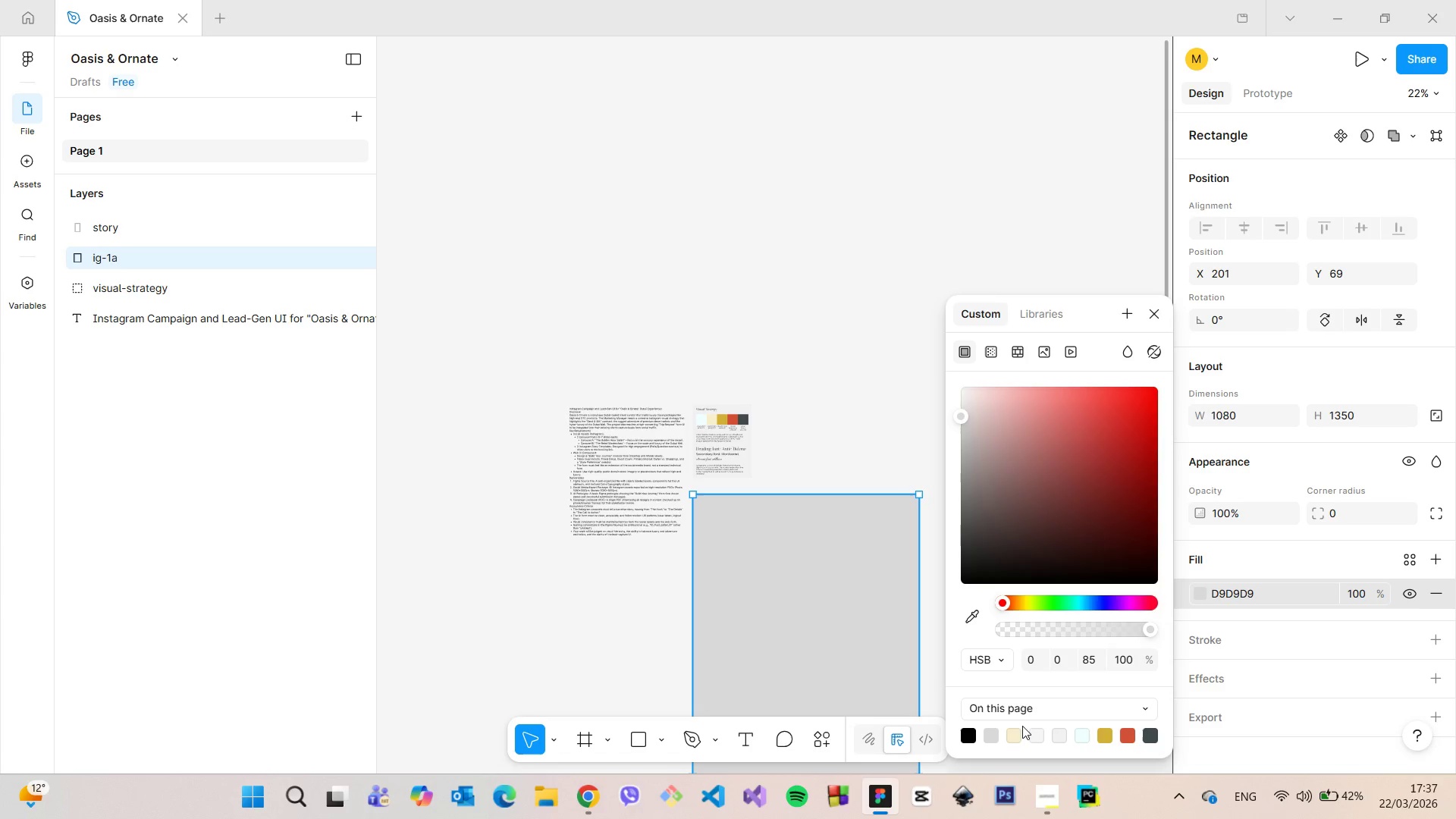 
left_click([1018, 732])
 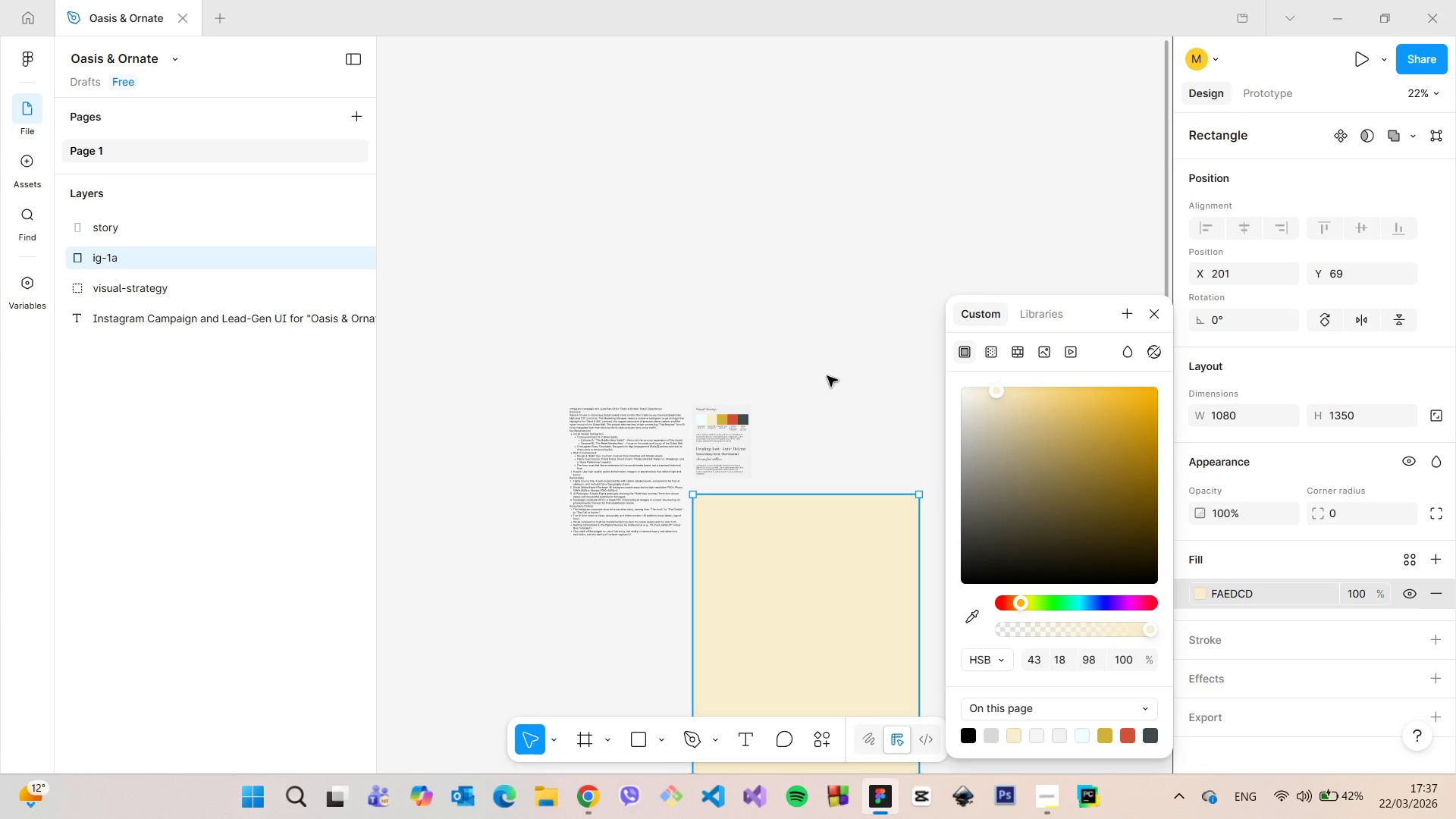 
left_click([827, 376])
 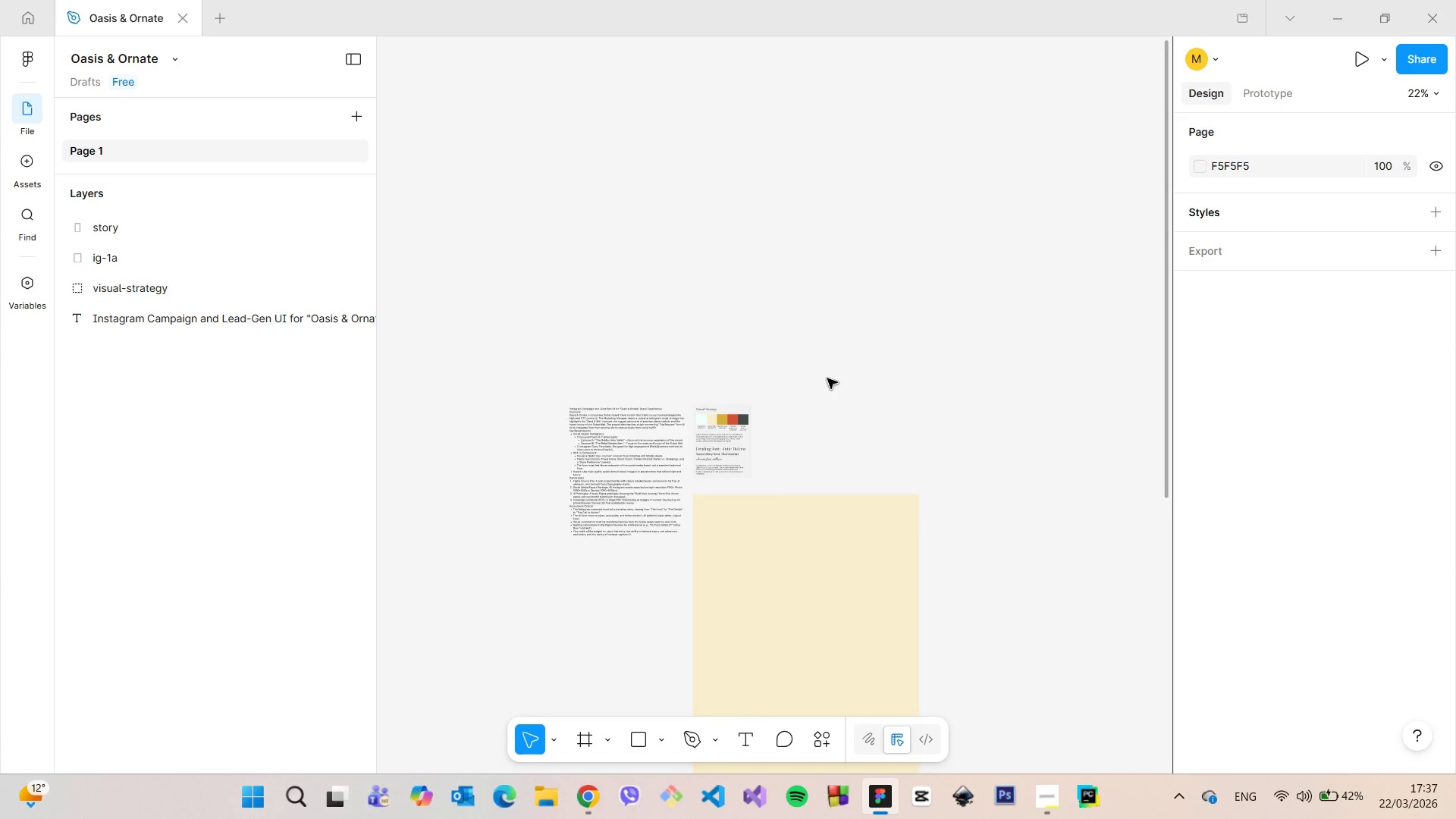 
scroll: coordinate [830, 381], scroll_direction: down, amount: 7.0
 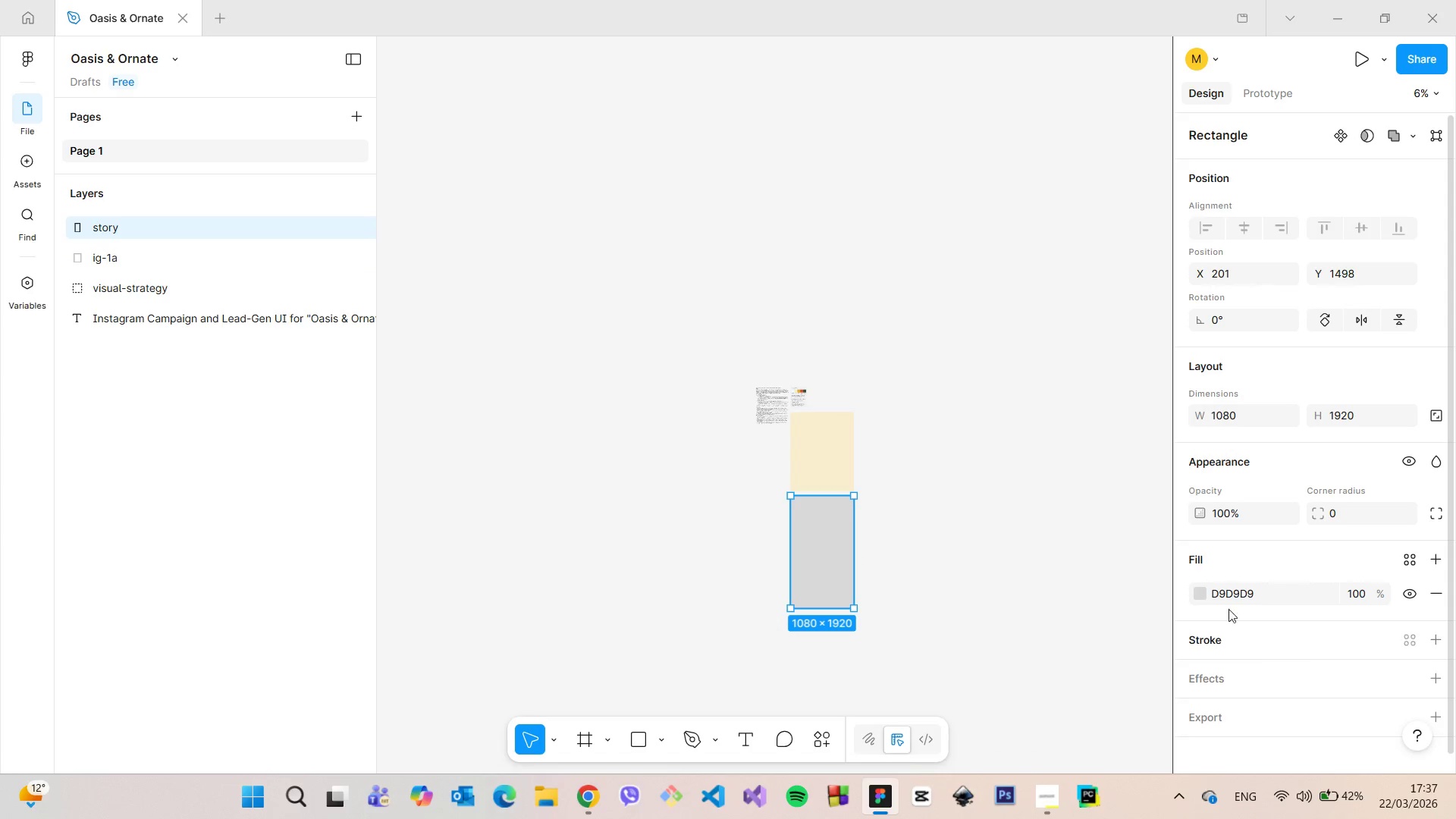 
left_click([1202, 595])
 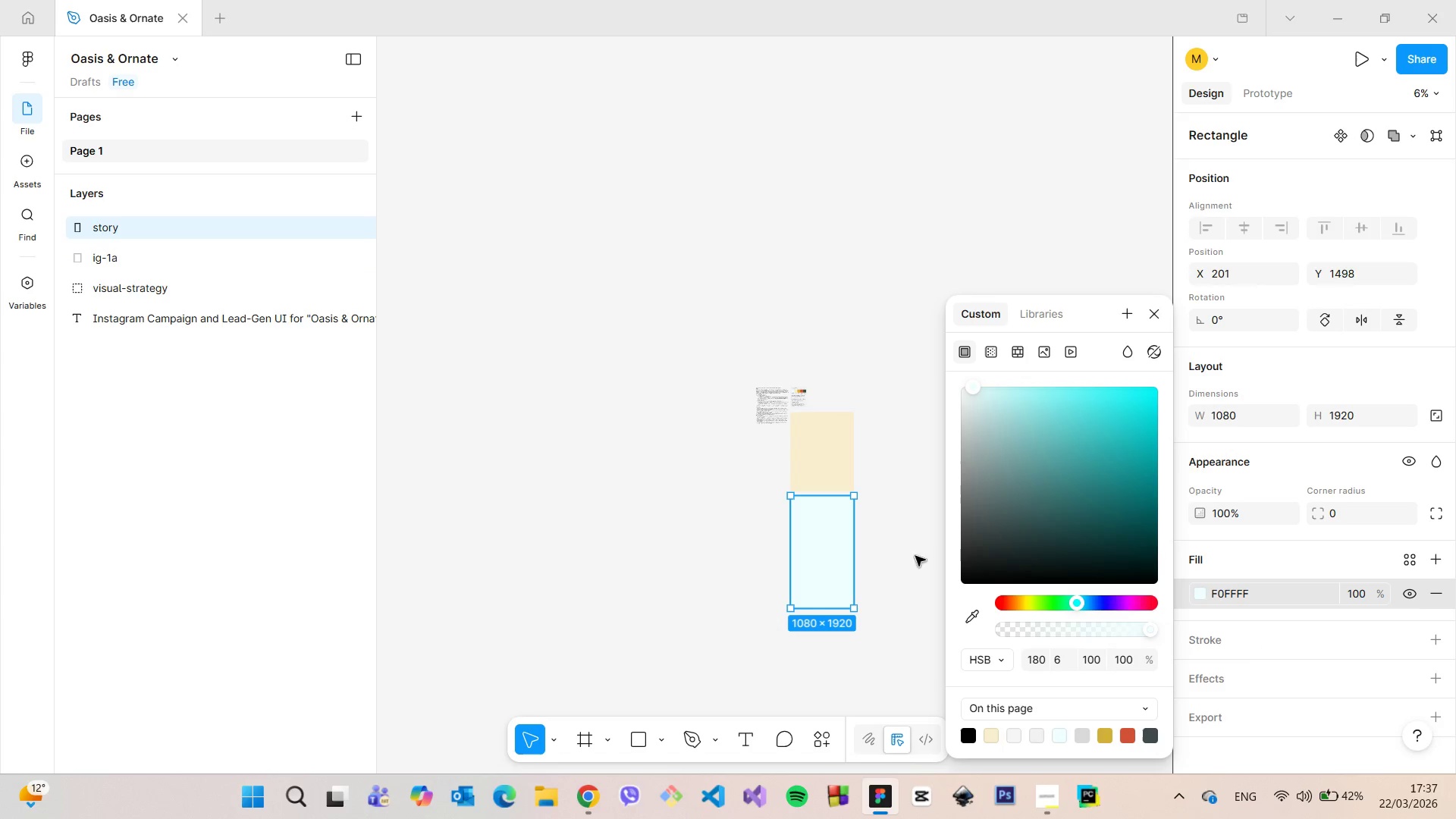 
double_click([908, 544])
 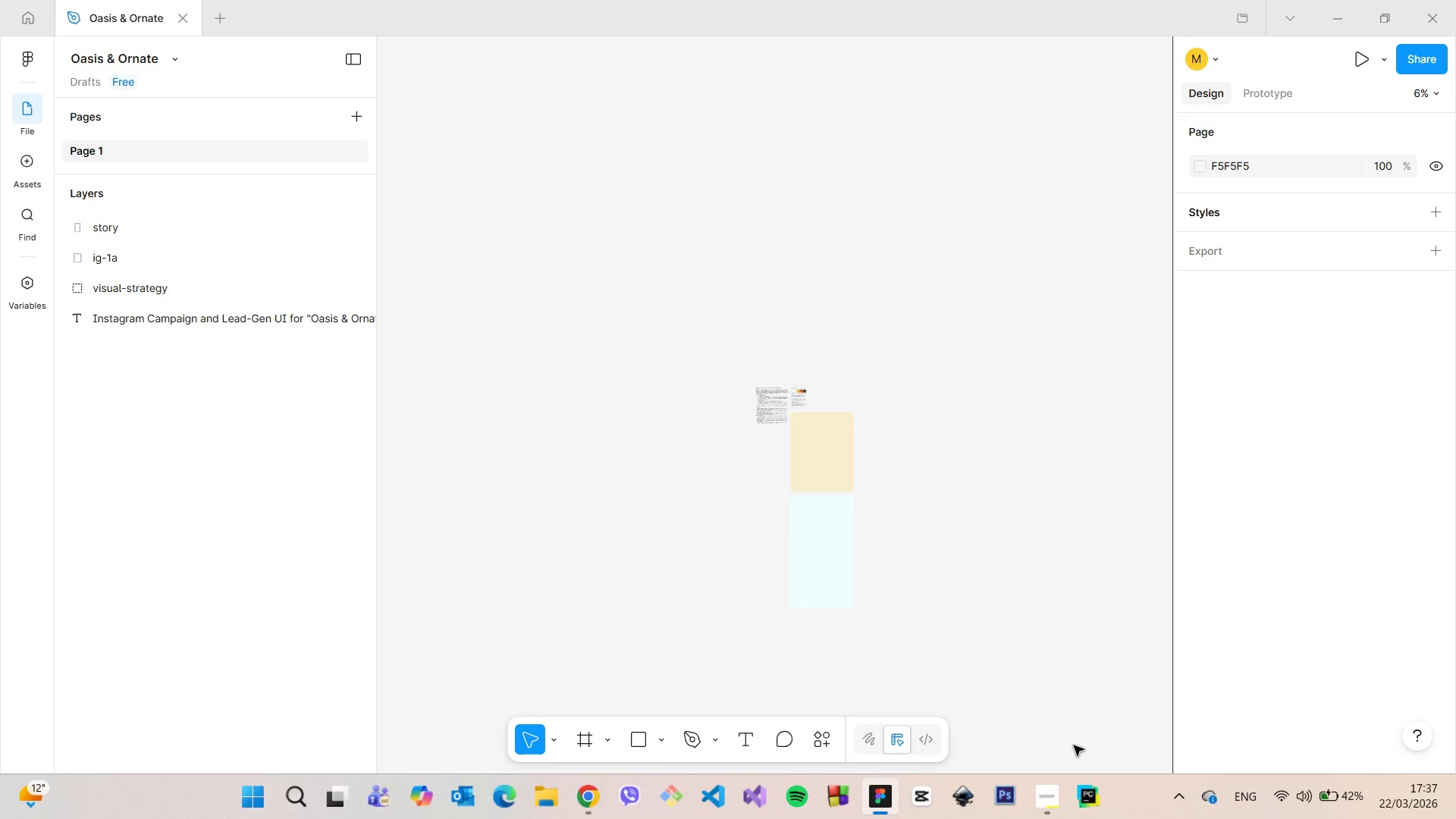 
left_click([1054, 795])